 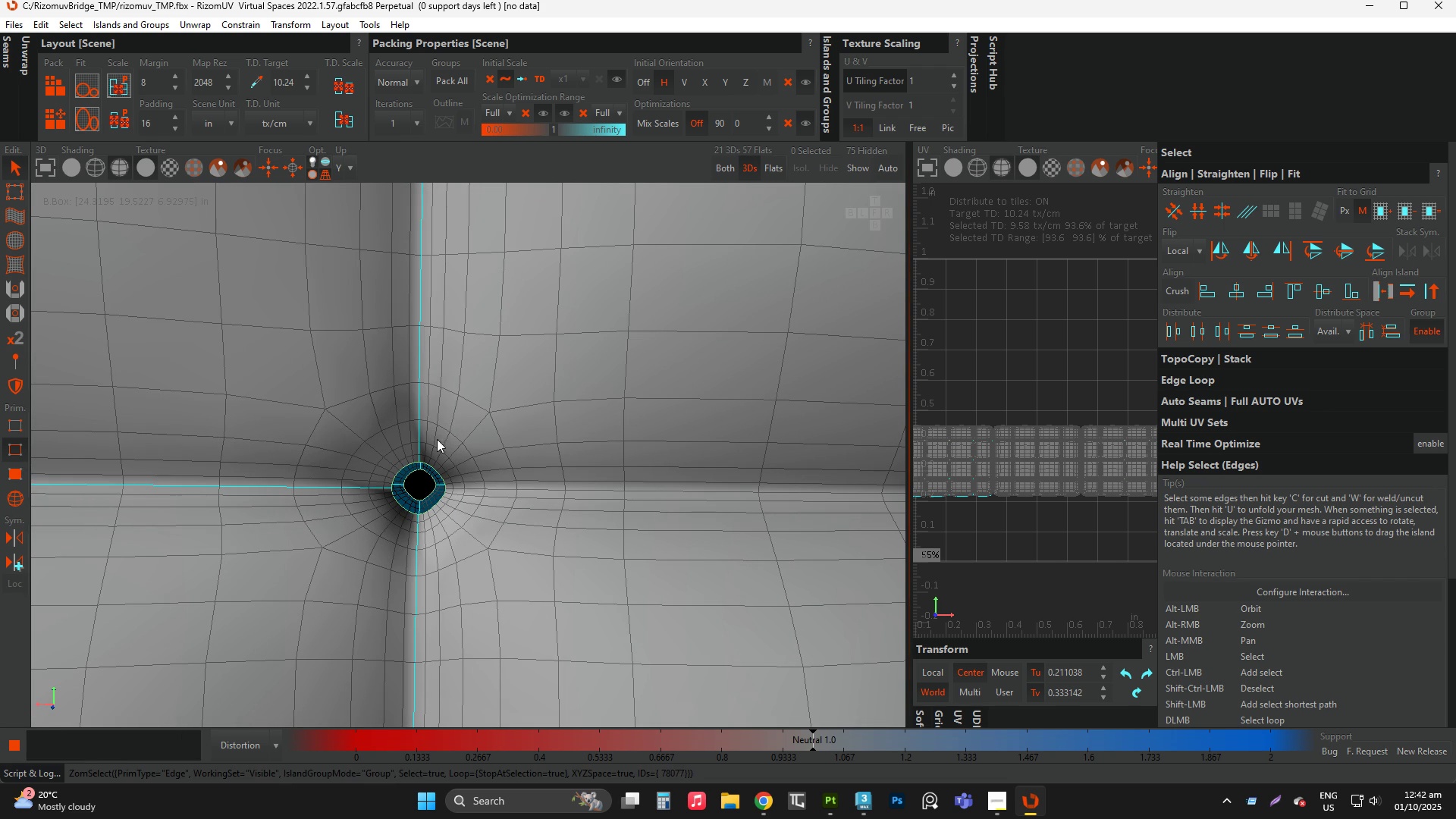 
double_click([420, 407])
 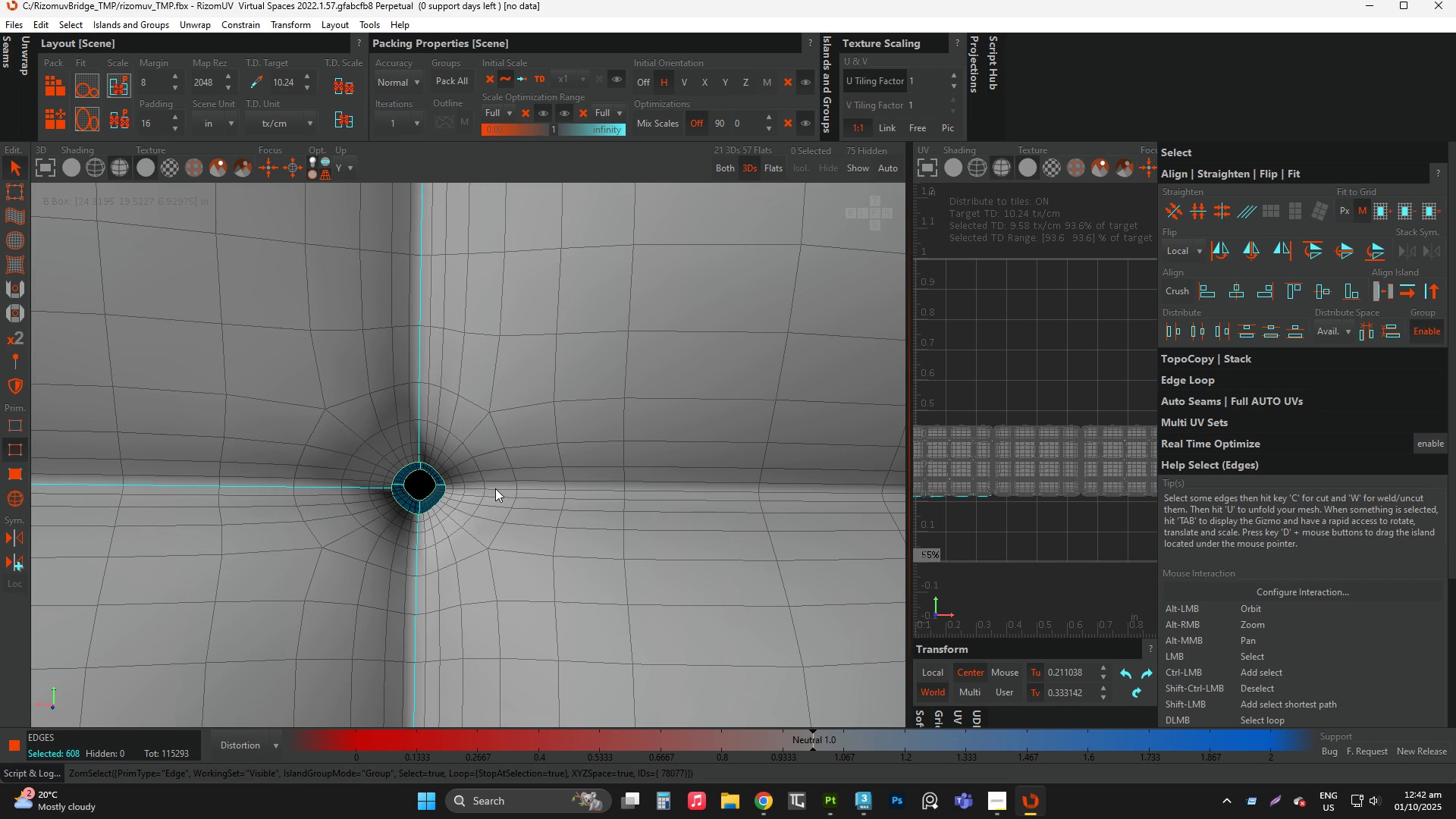 
left_click([495, 488])
 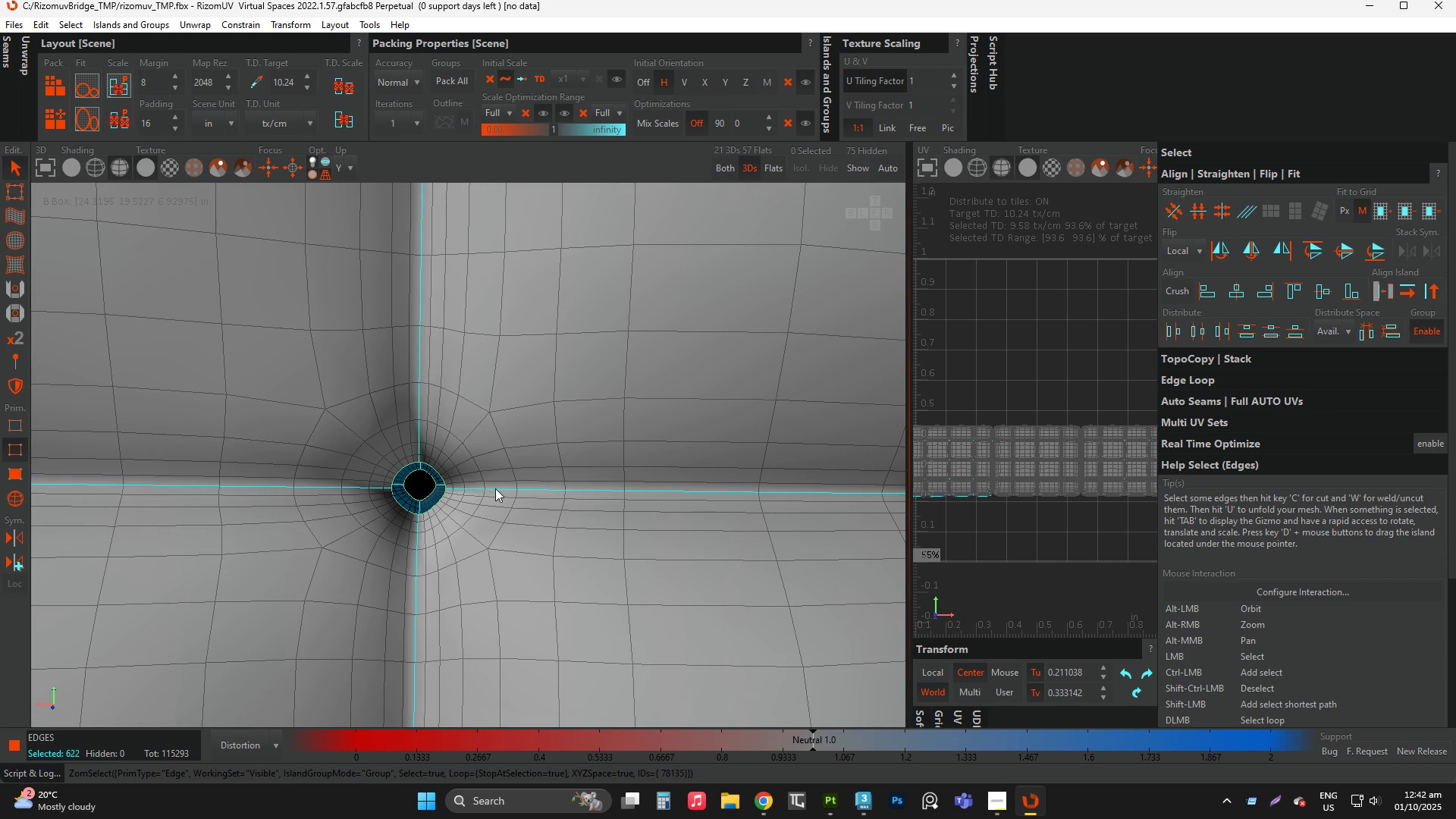 
double_click([495, 488])
 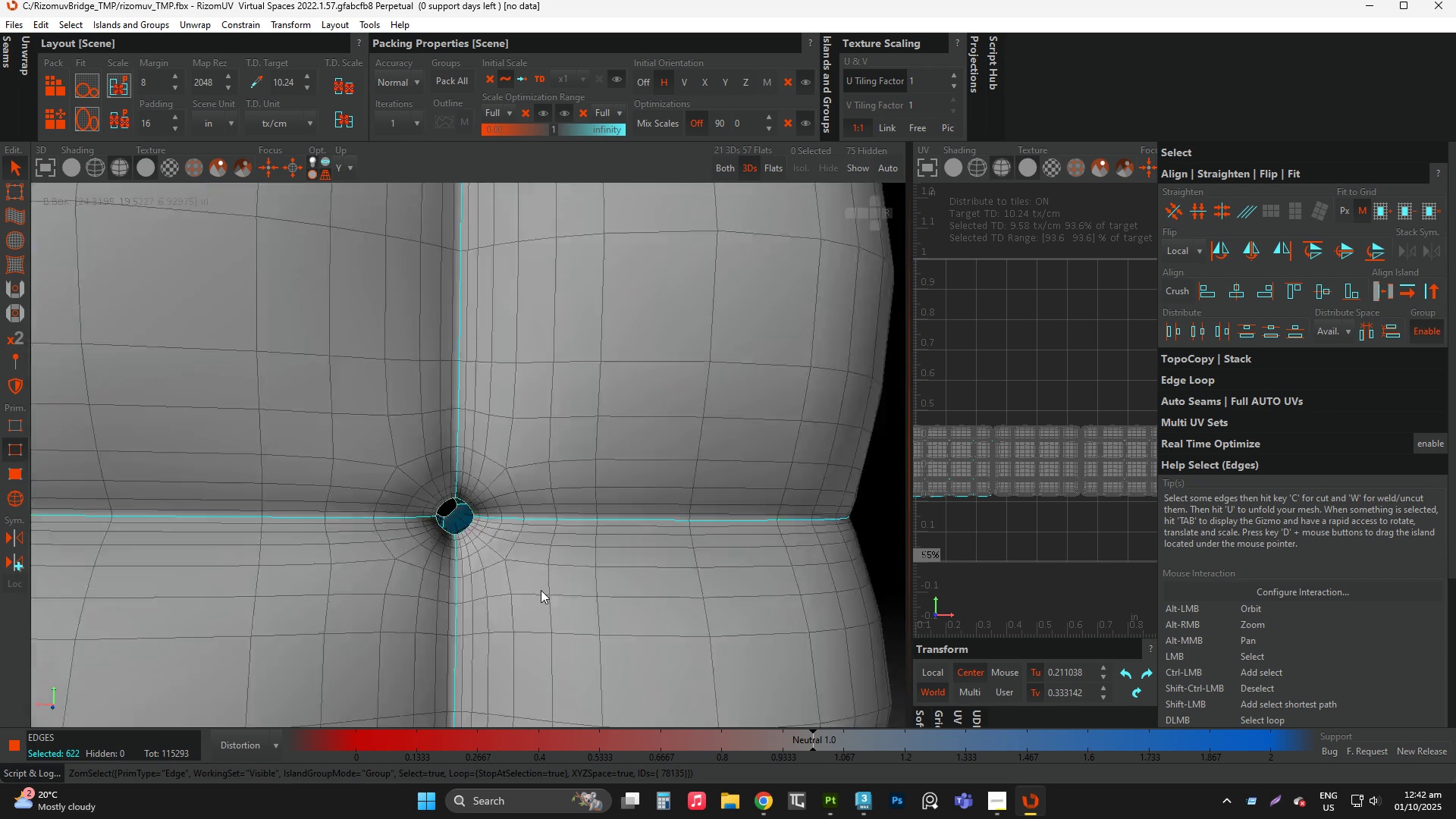 
scroll: coordinate [461, 470], scroll_direction: down, amount: 1.0